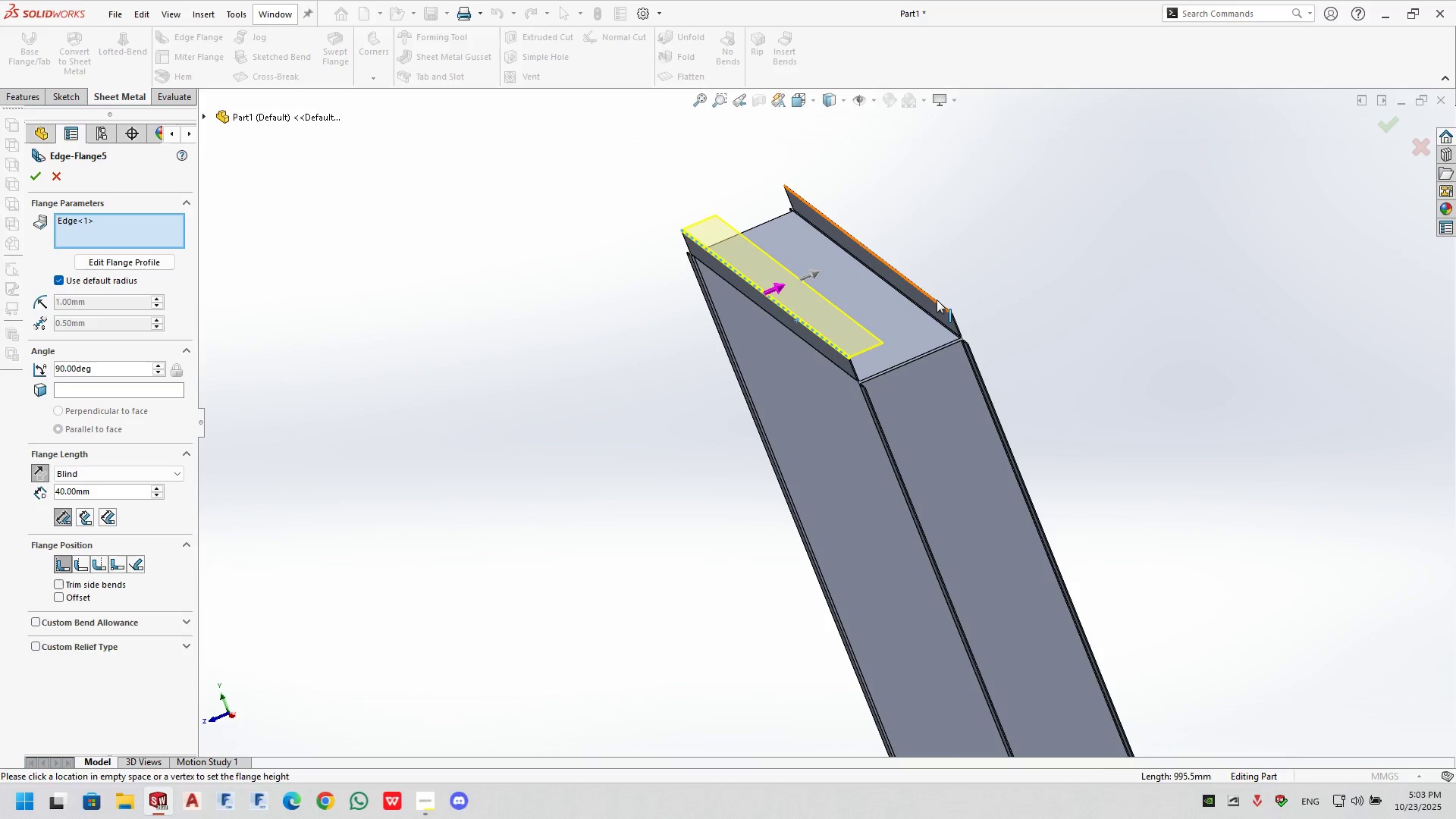 
left_click([937, 300])
 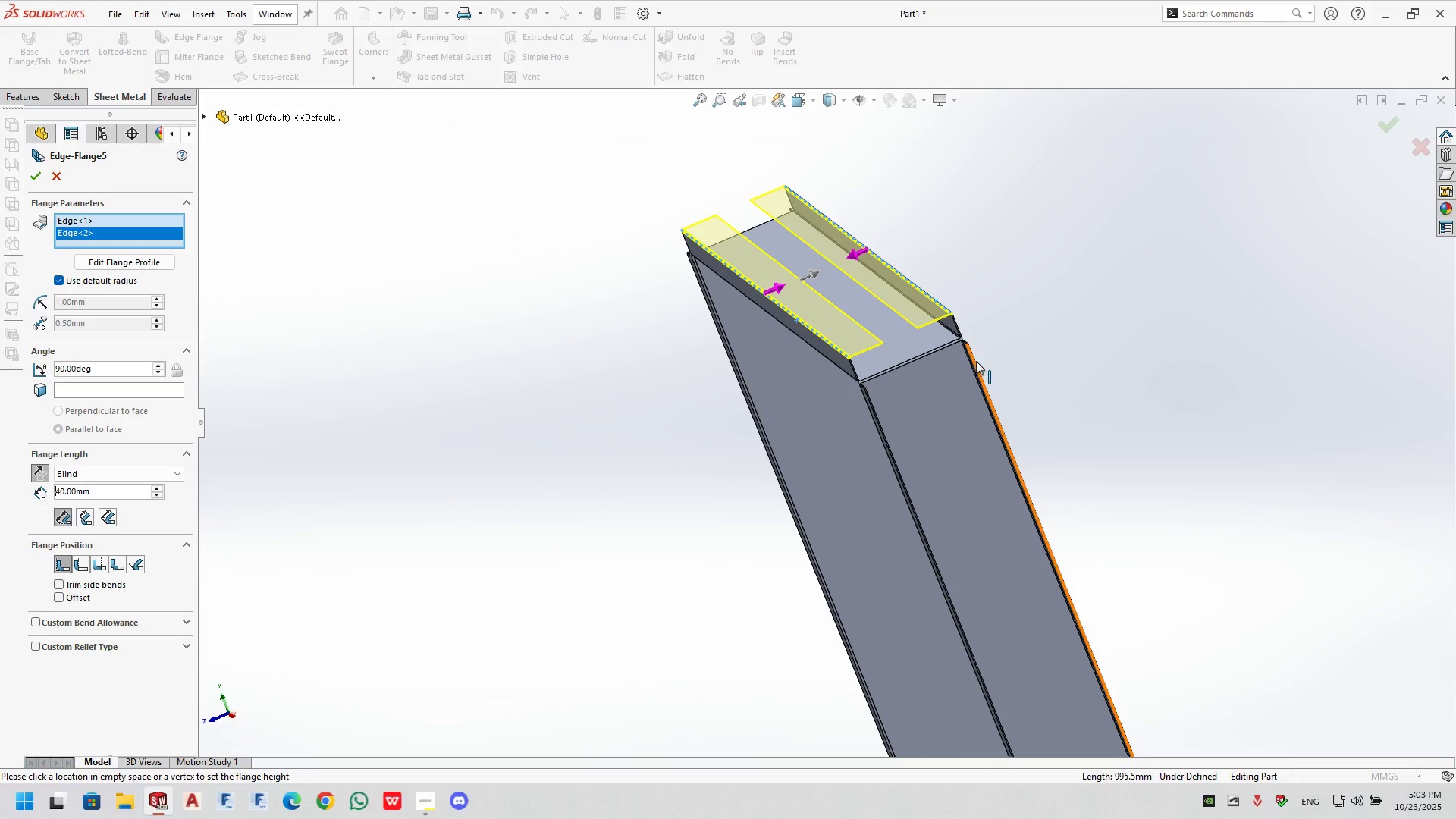 
left_click([976, 361])
 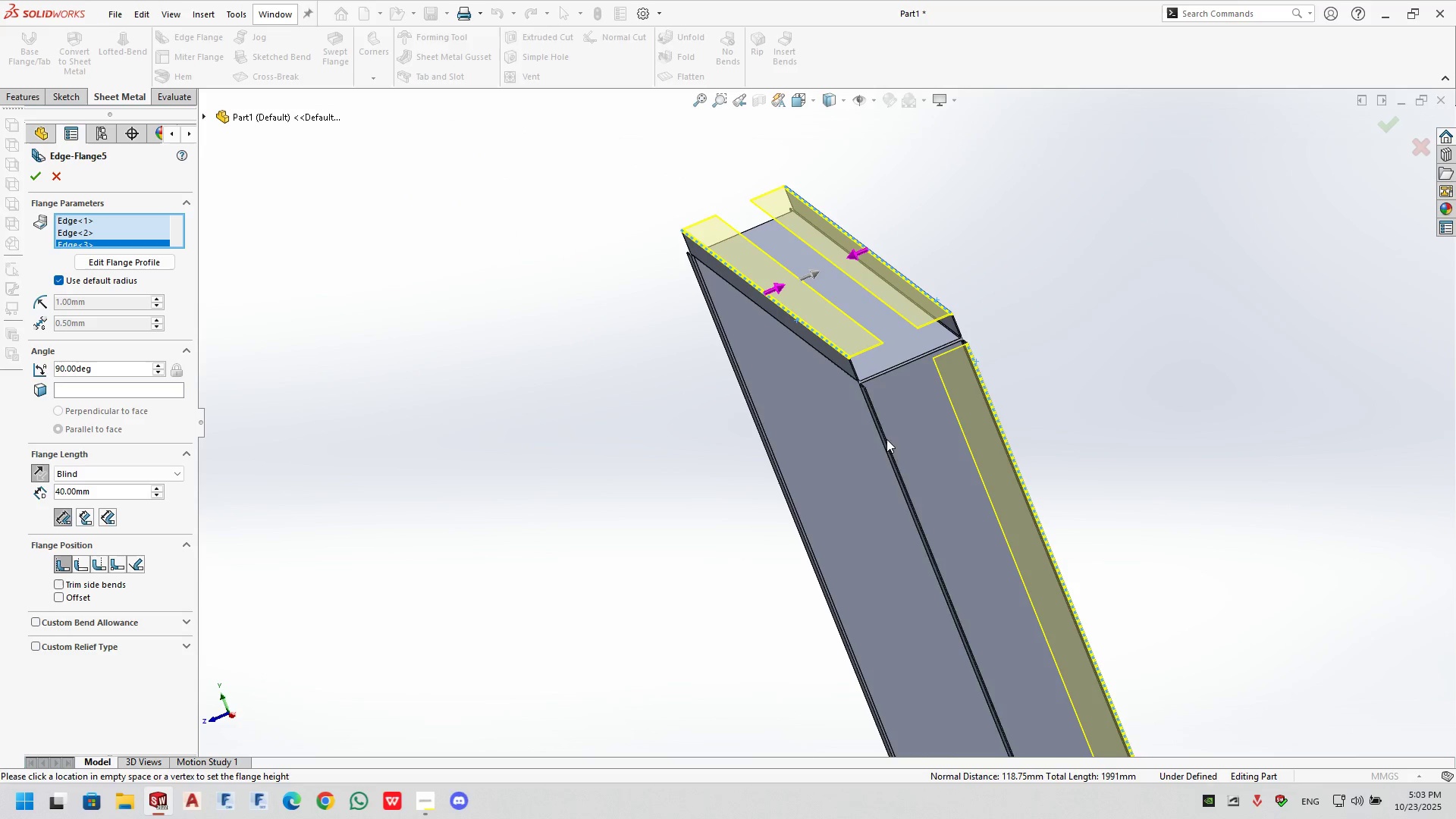 
left_click([886, 440])
 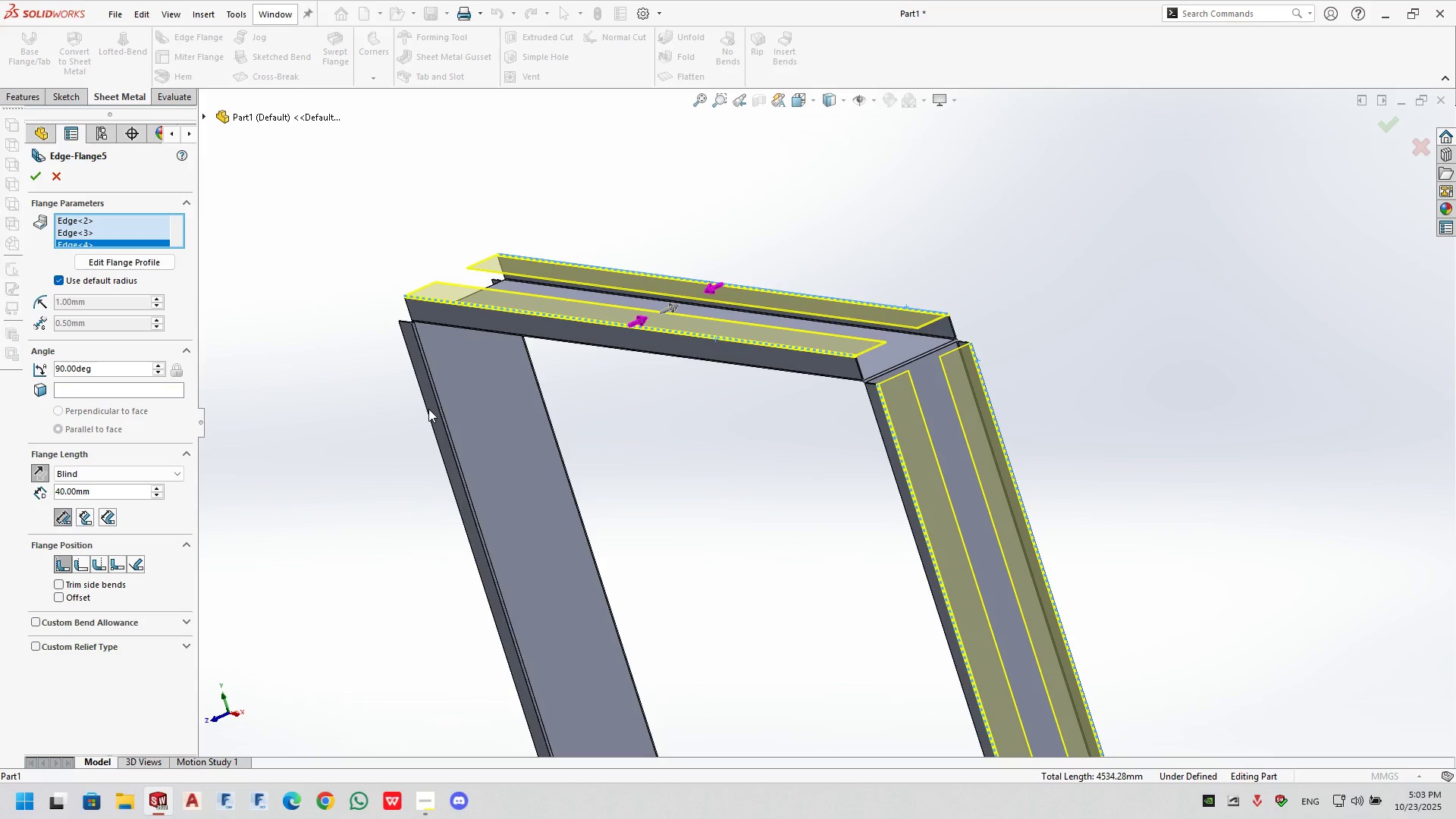 
left_click([426, 409])
 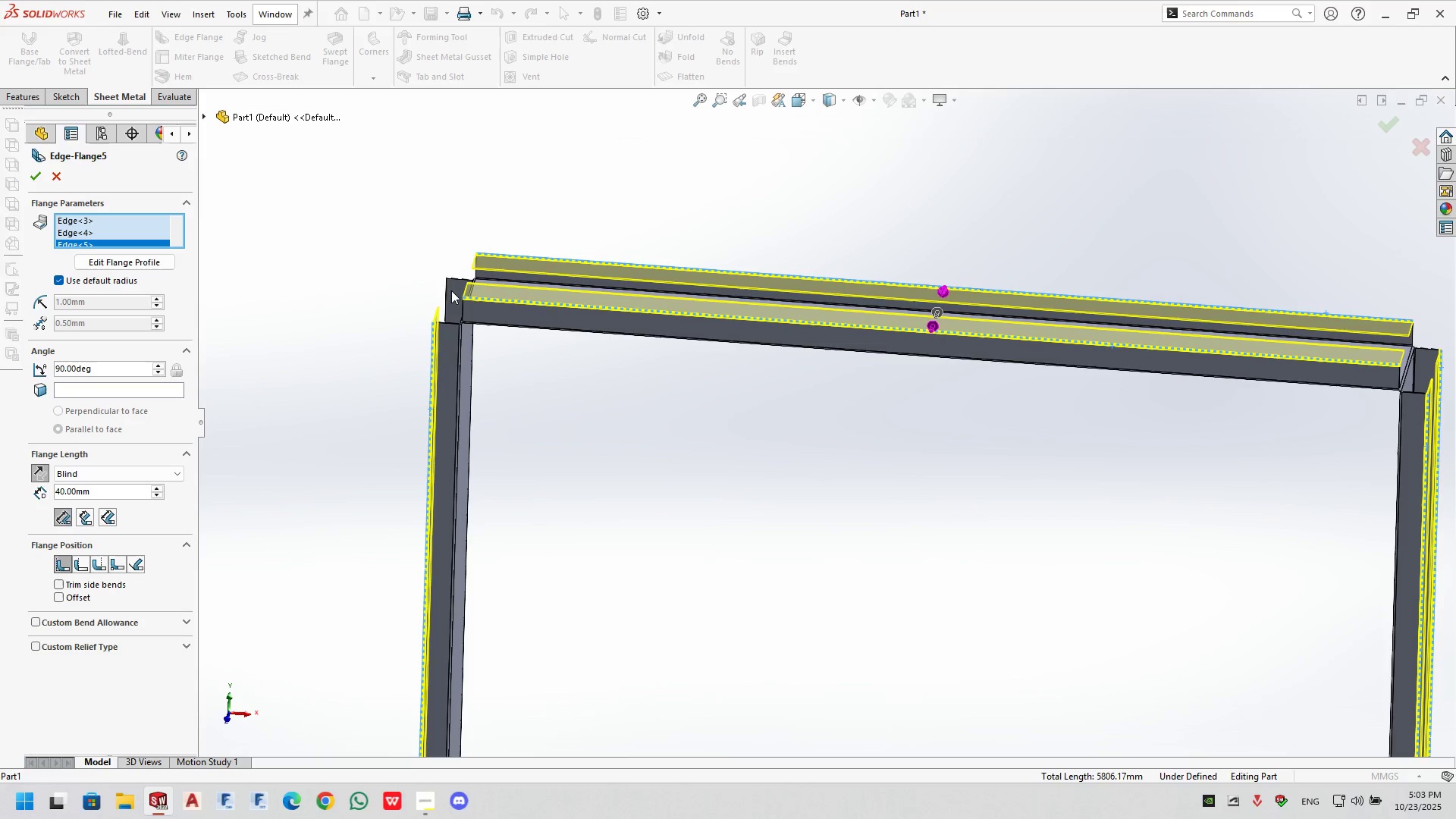 
left_click([445, 290])
 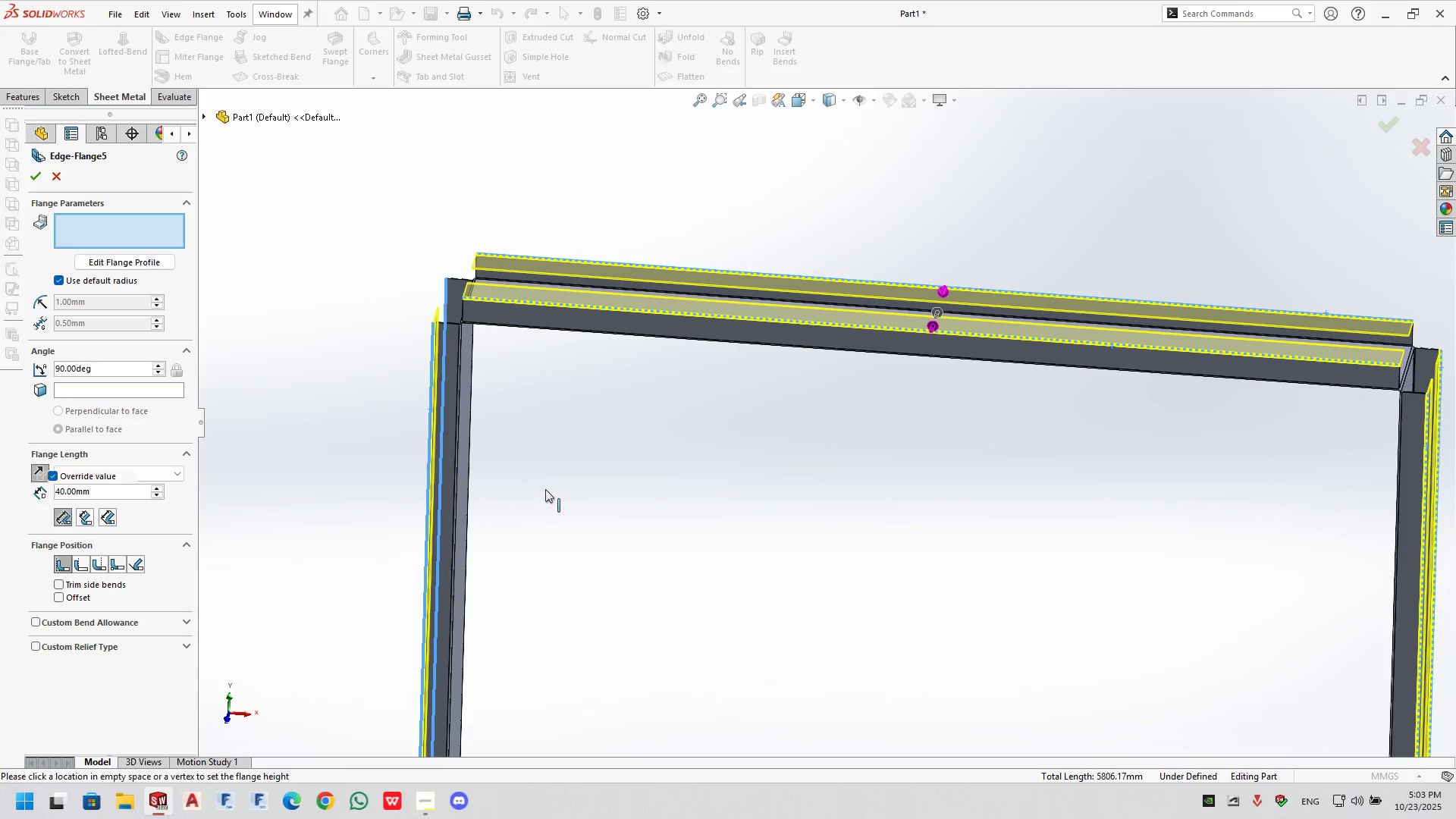 
scroll: coordinate [643, 593], scroll_direction: up, amount: 8.0
 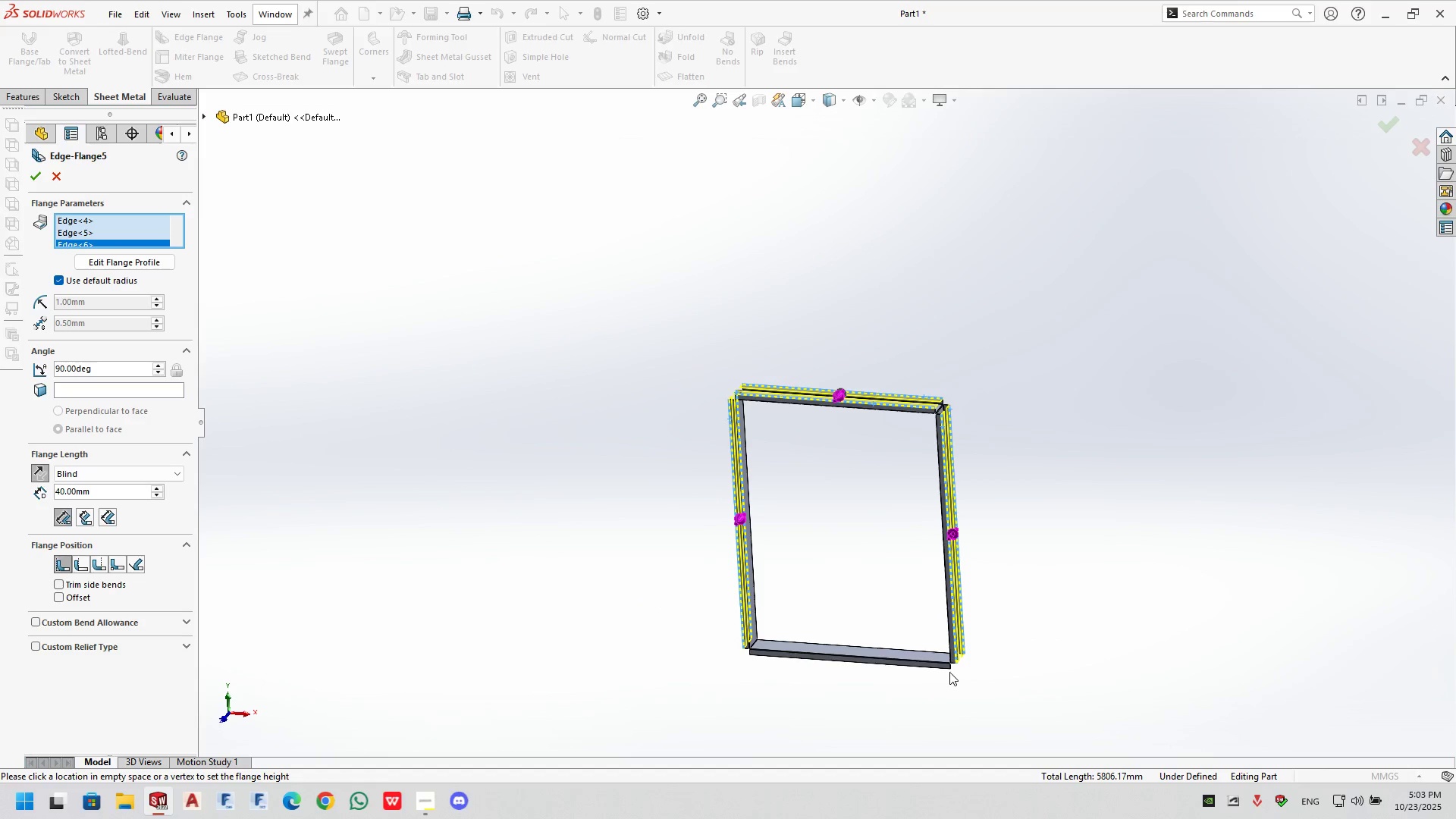 
left_click([942, 668])
 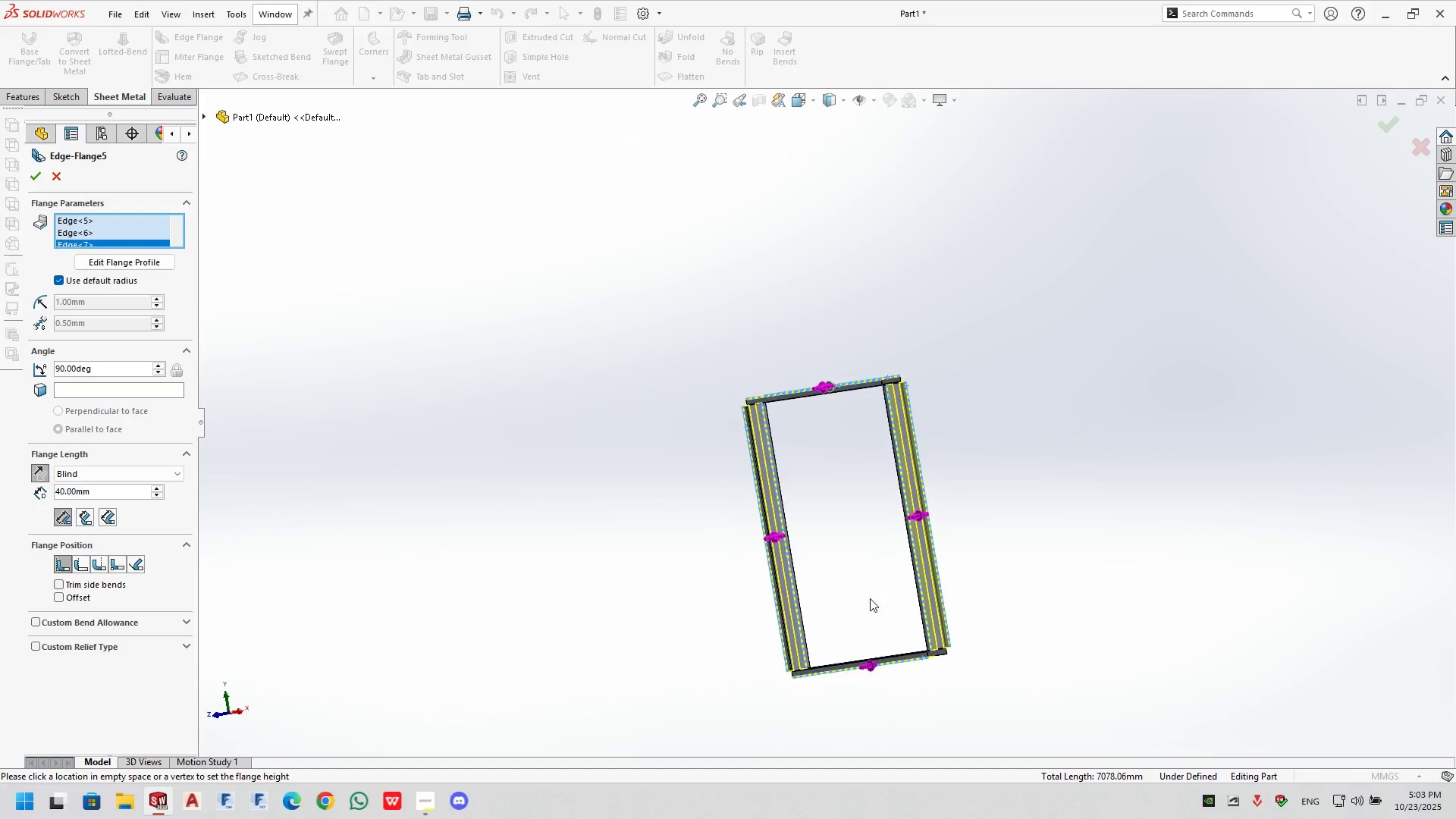 
scroll: coordinate [876, 623], scroll_direction: down, amount: 8.0
 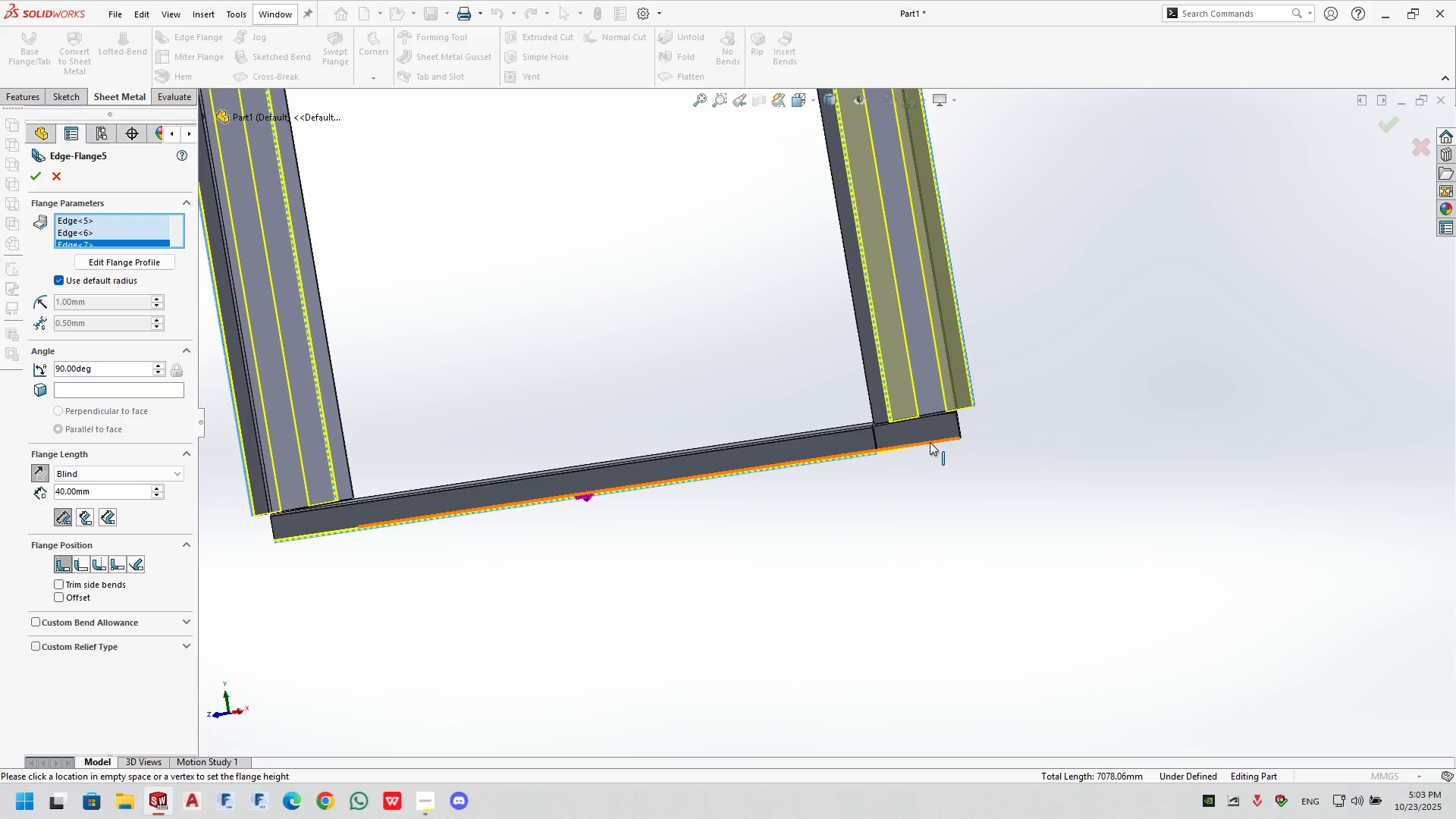 
left_click([930, 442])
 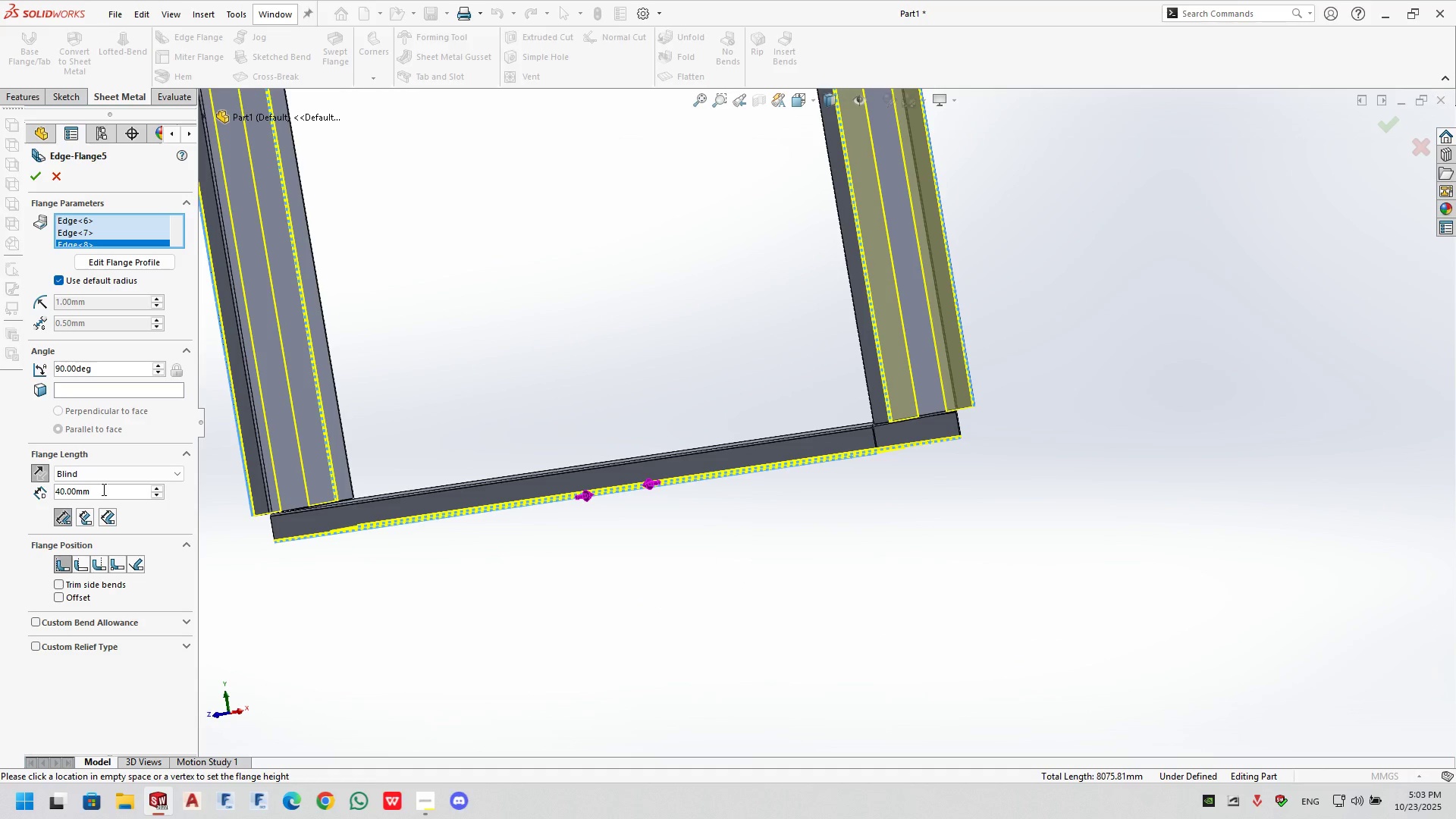 
double_click([102, 489])
 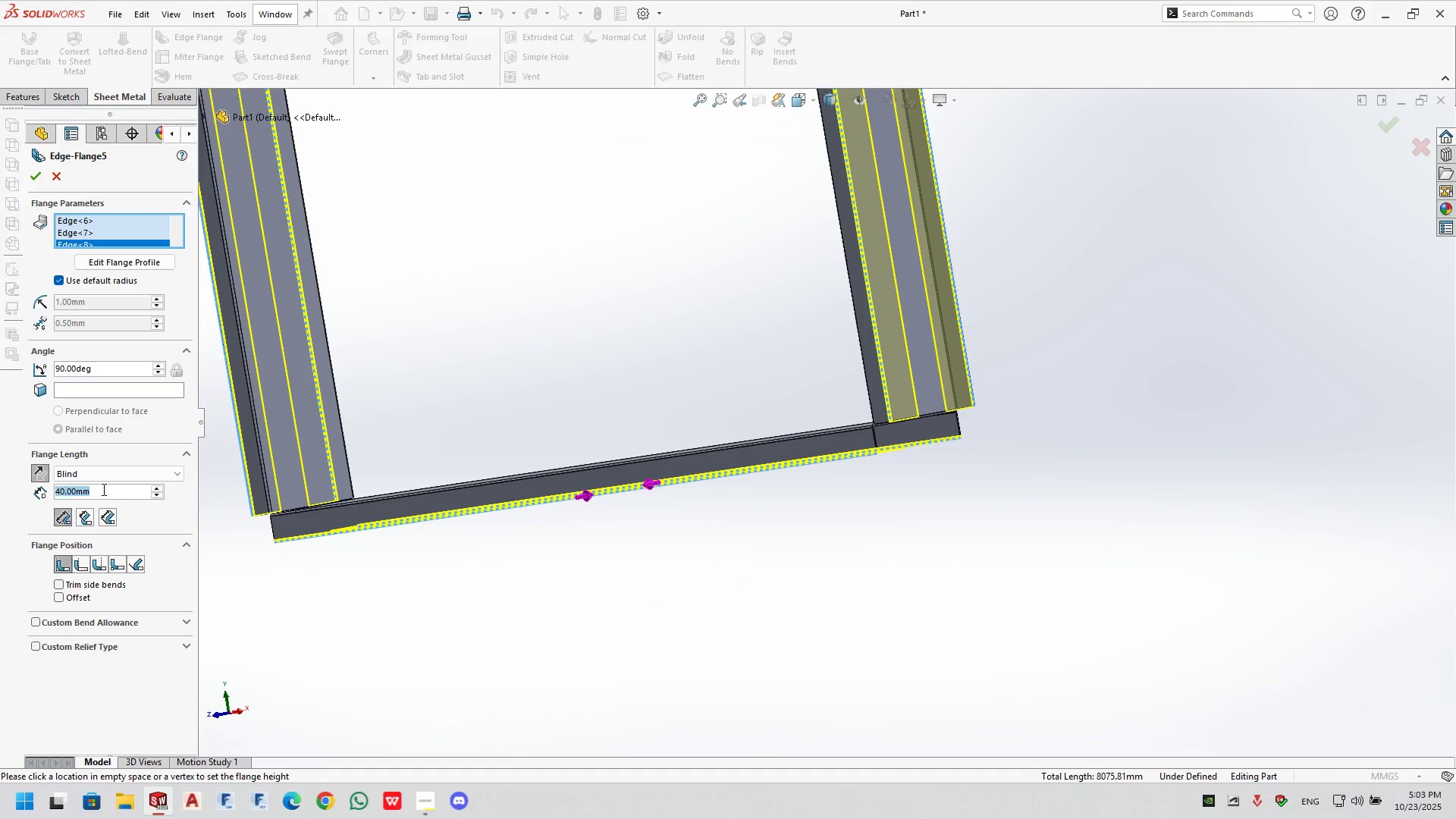 
triple_click([102, 489])
 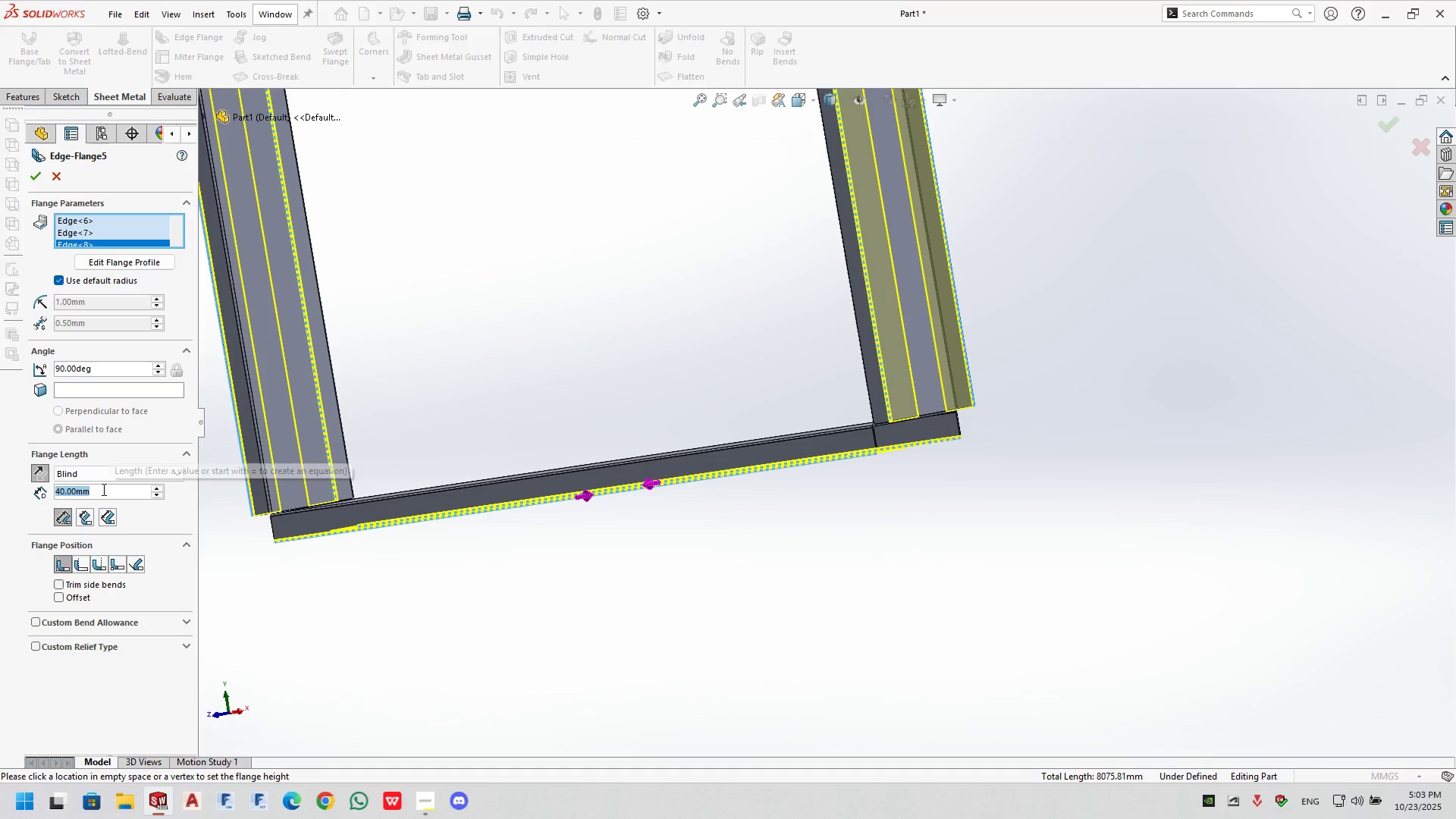 
key(Numpad1)
 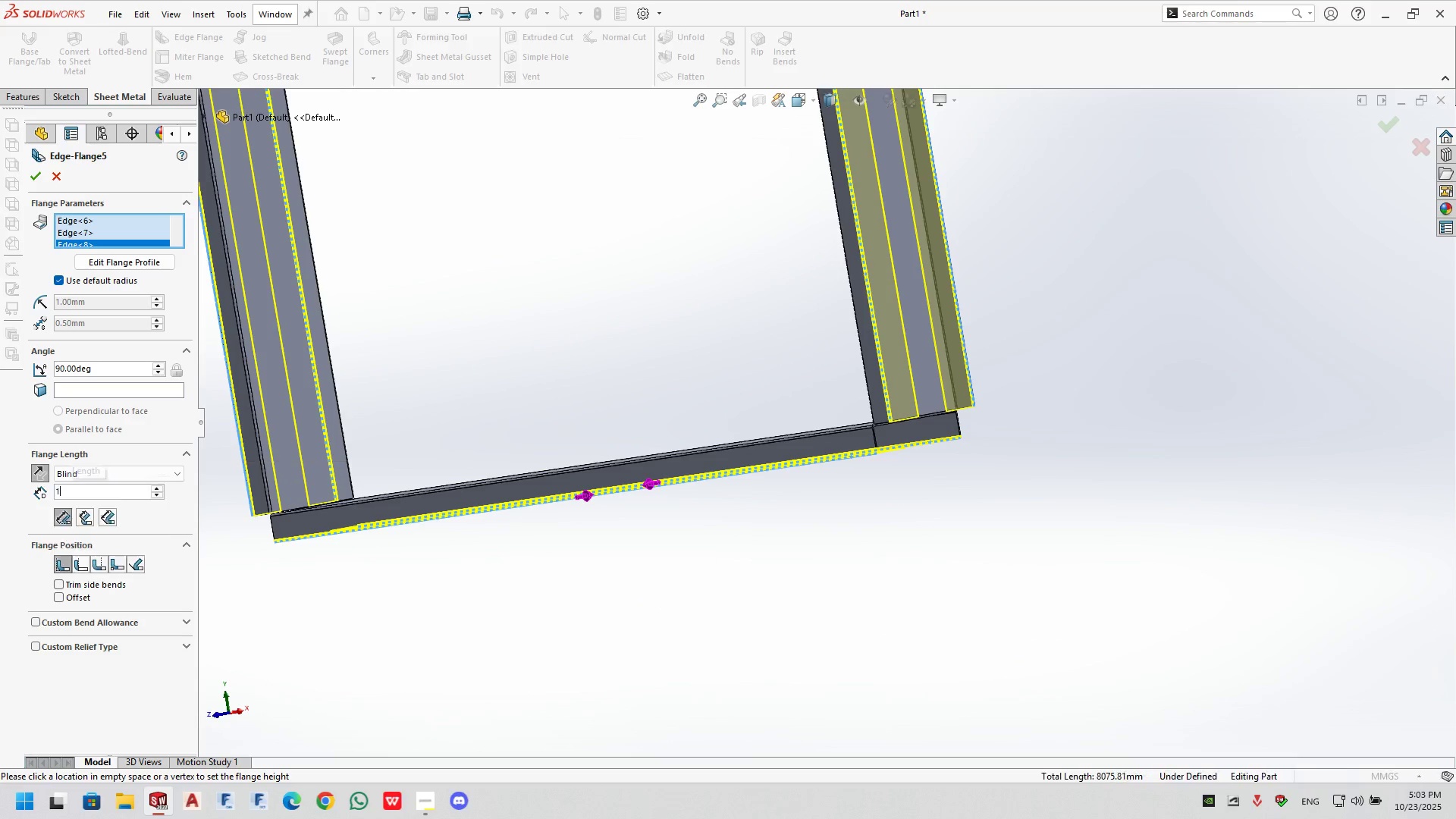 
key(Numpad0)
 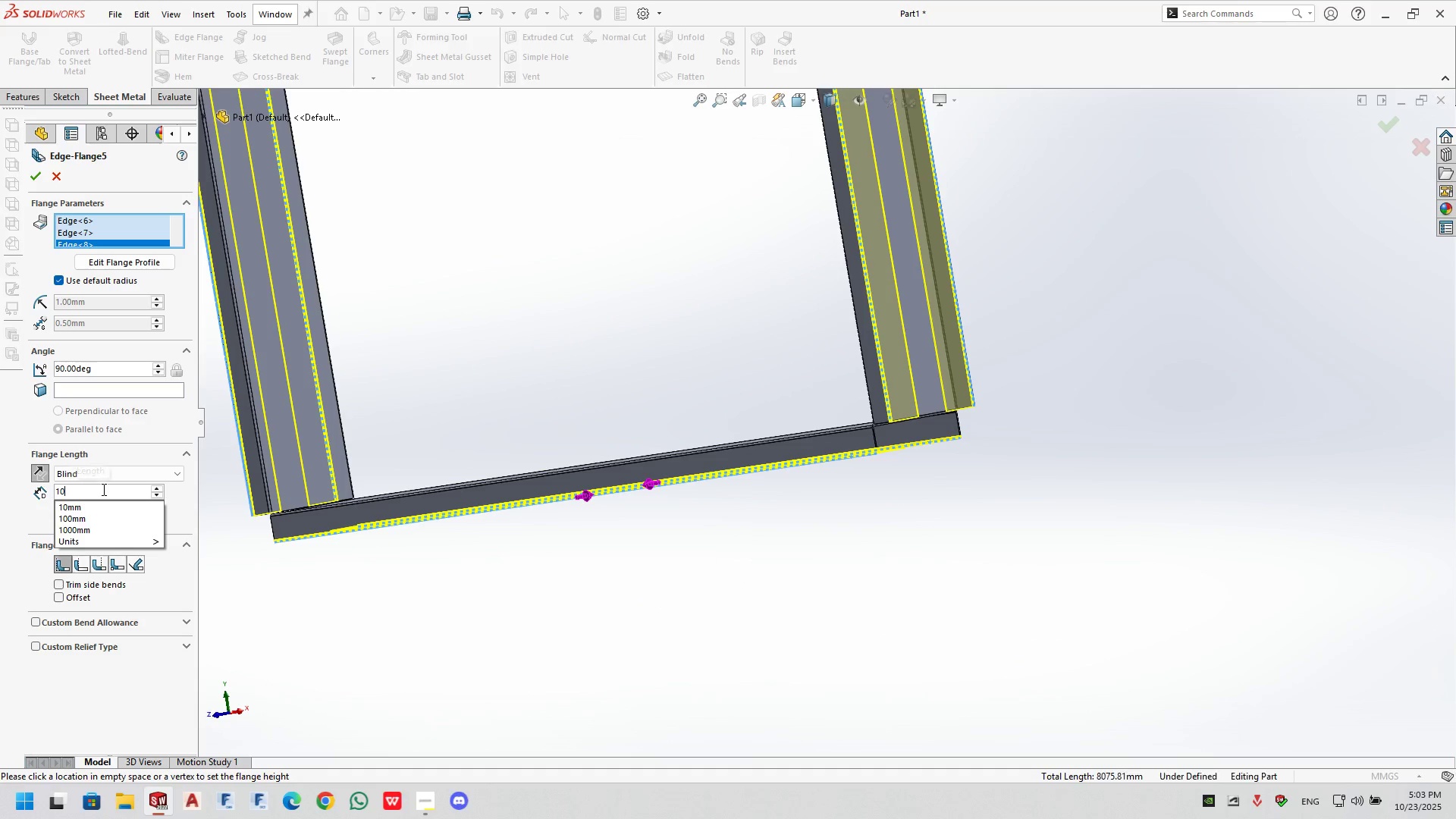 
key(NumpadEnter)
 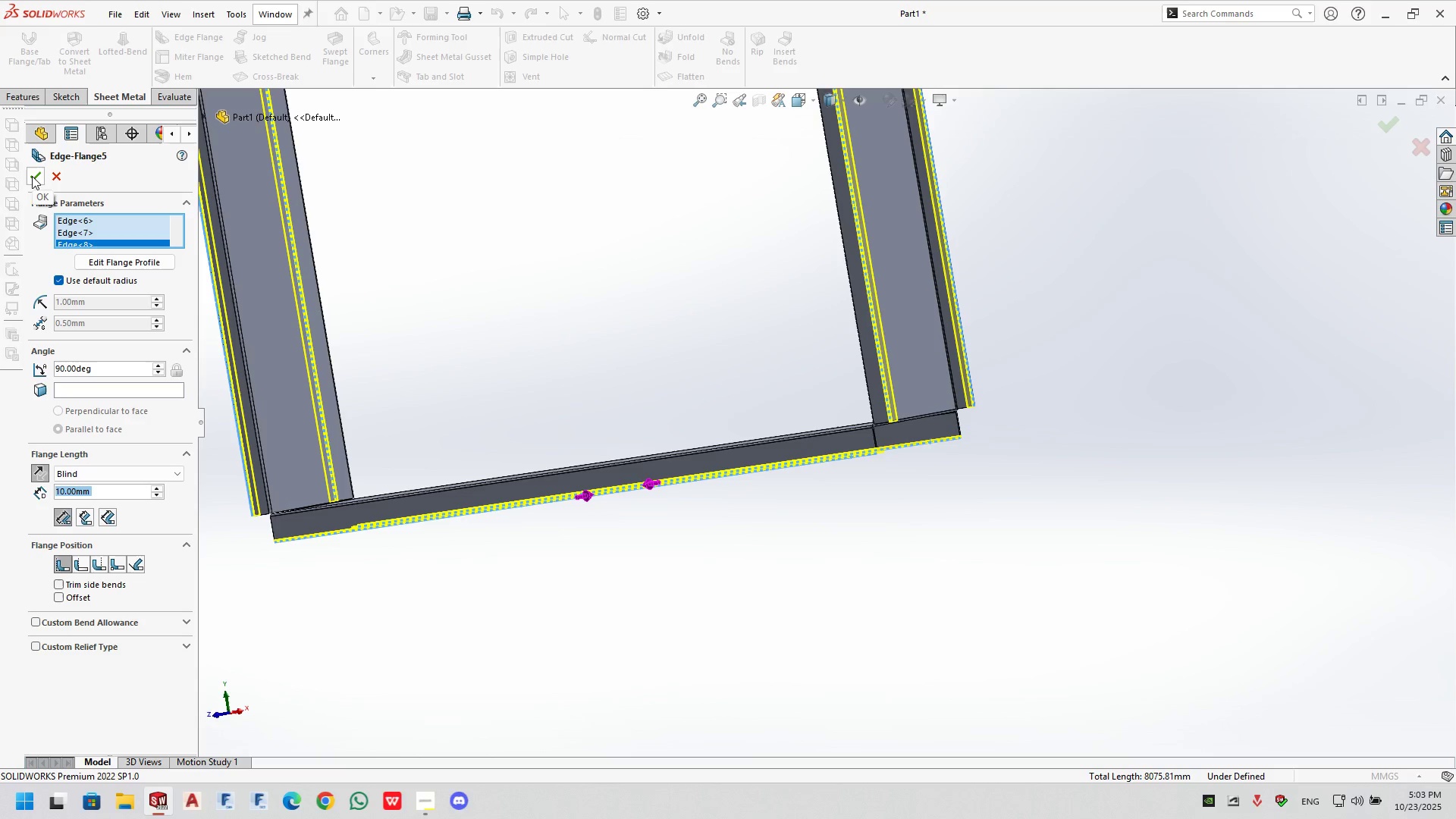 
left_click([32, 176])
 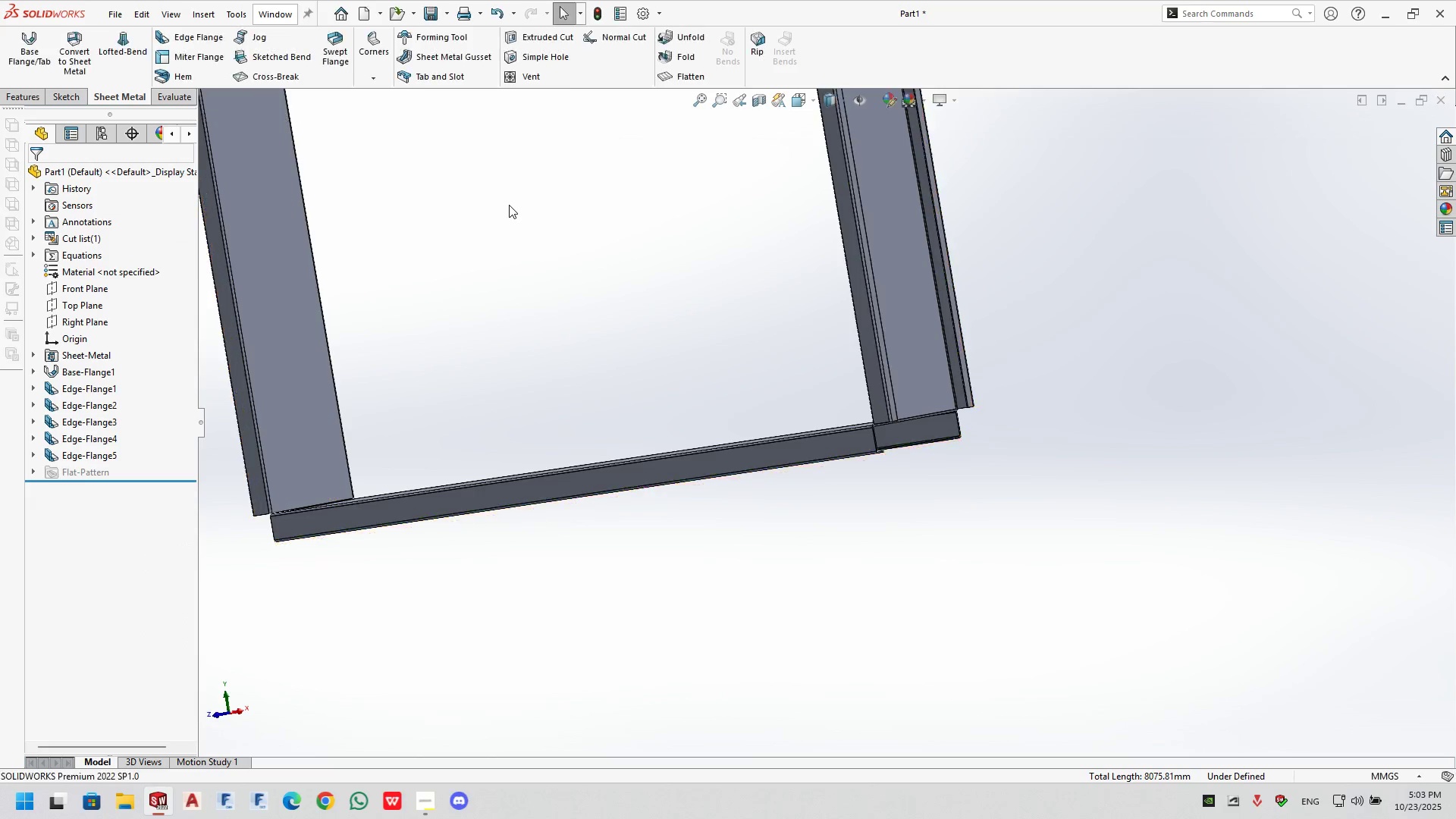 
double_click([509, 204])
 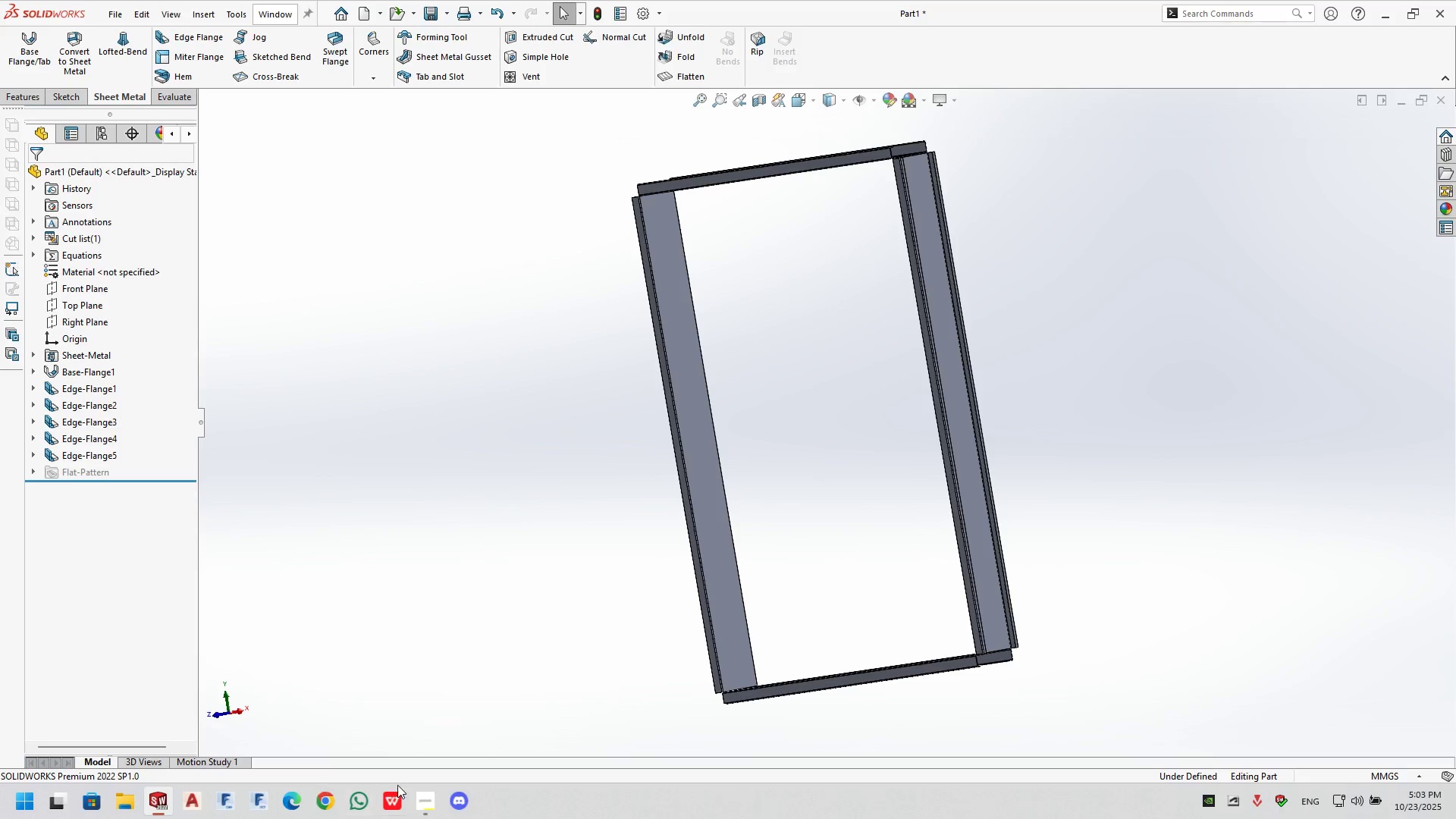 
left_click([416, 805])